 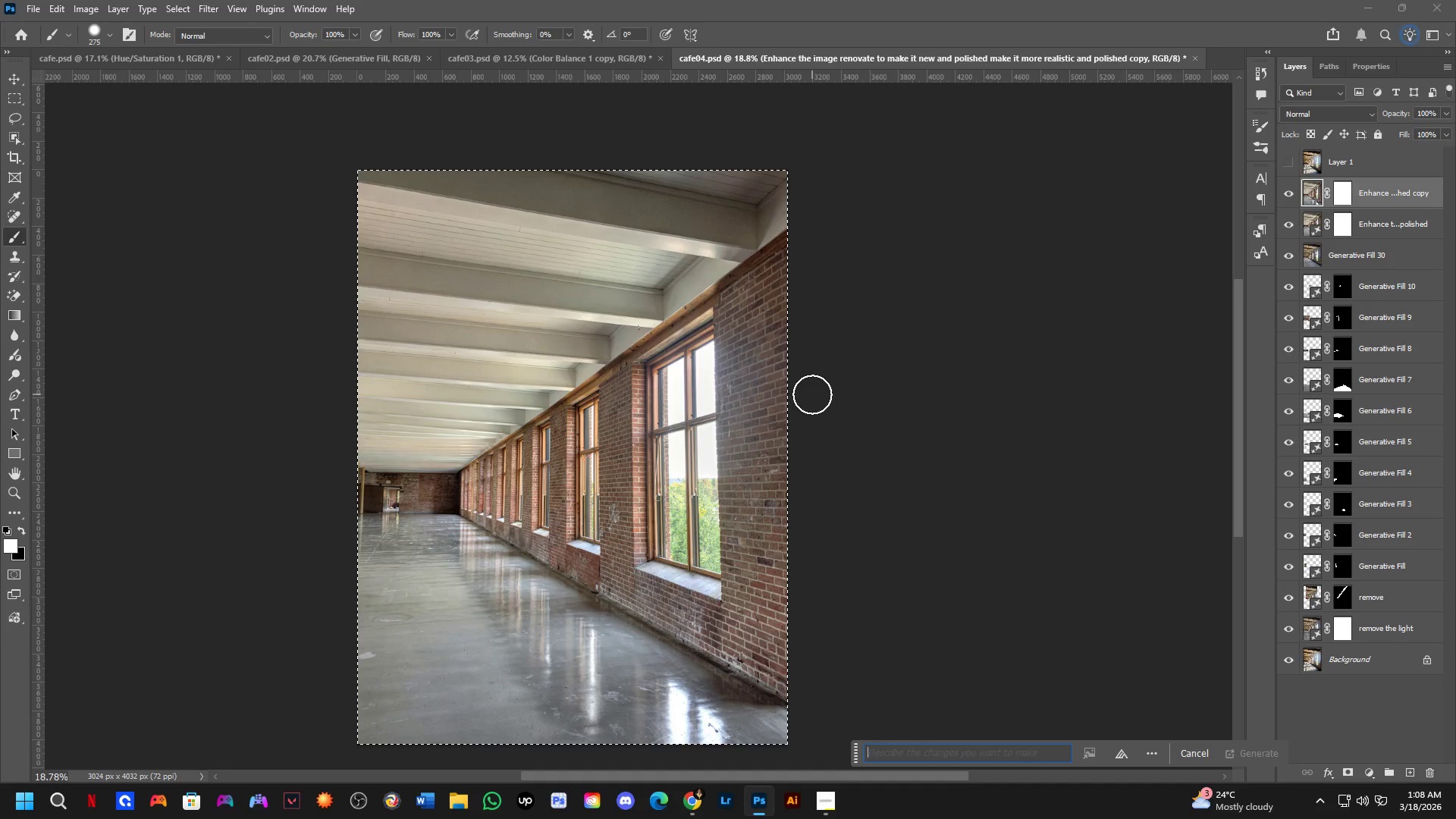 
key(Control+Tab)
 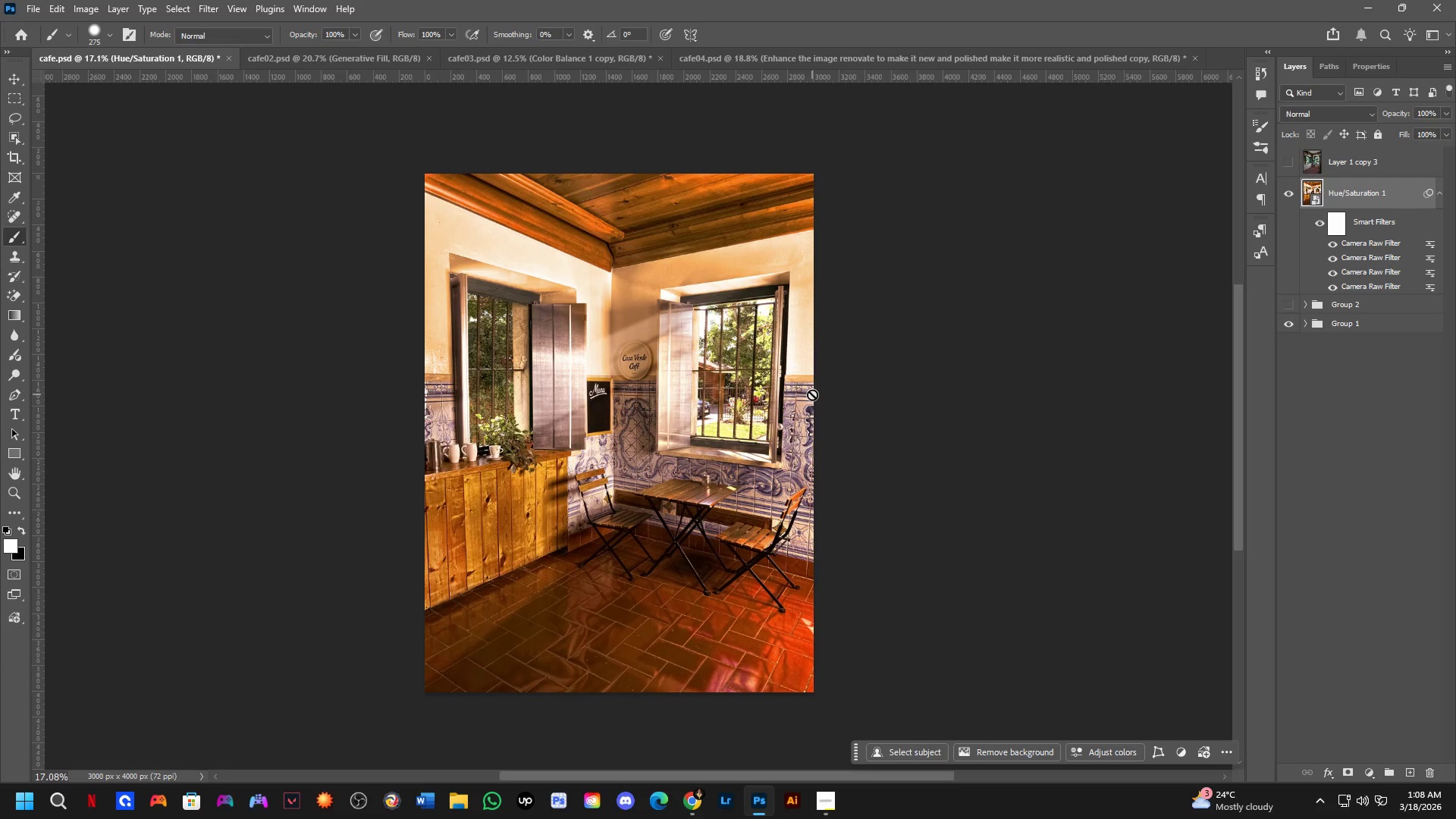 
key(Control+ControlLeft)
 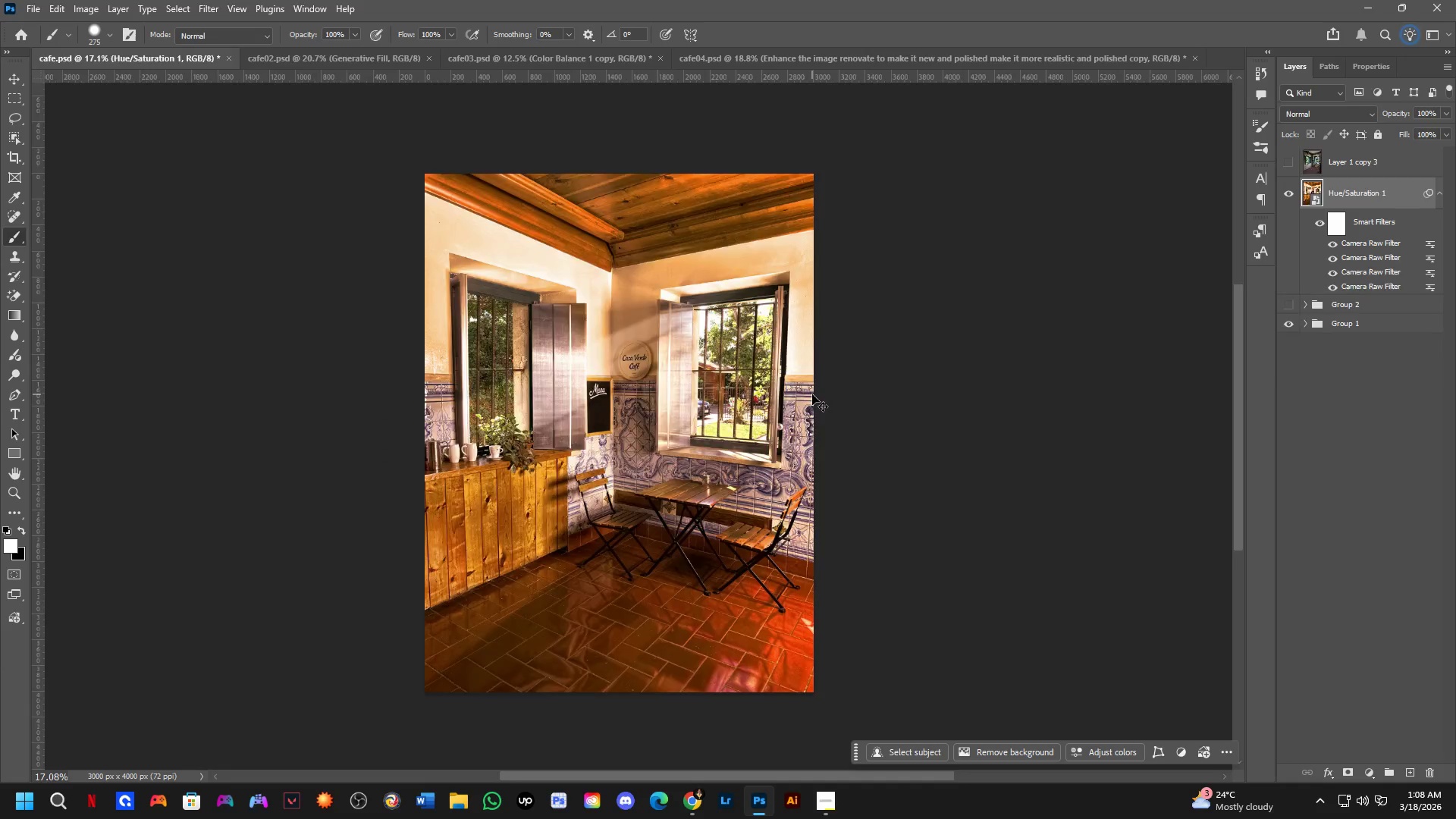 
key(Control+Tab)
 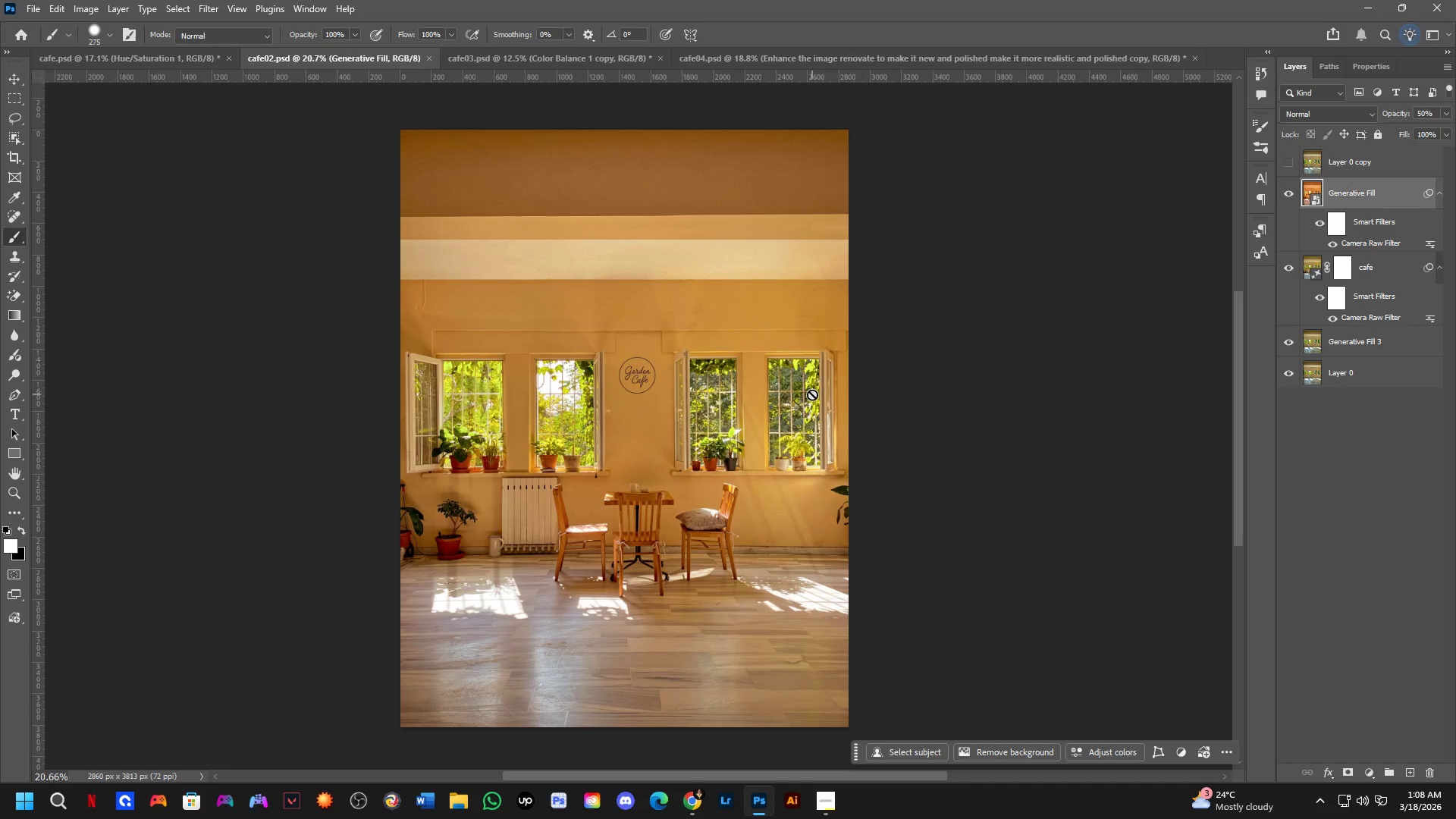 
key(Control+ControlLeft)
 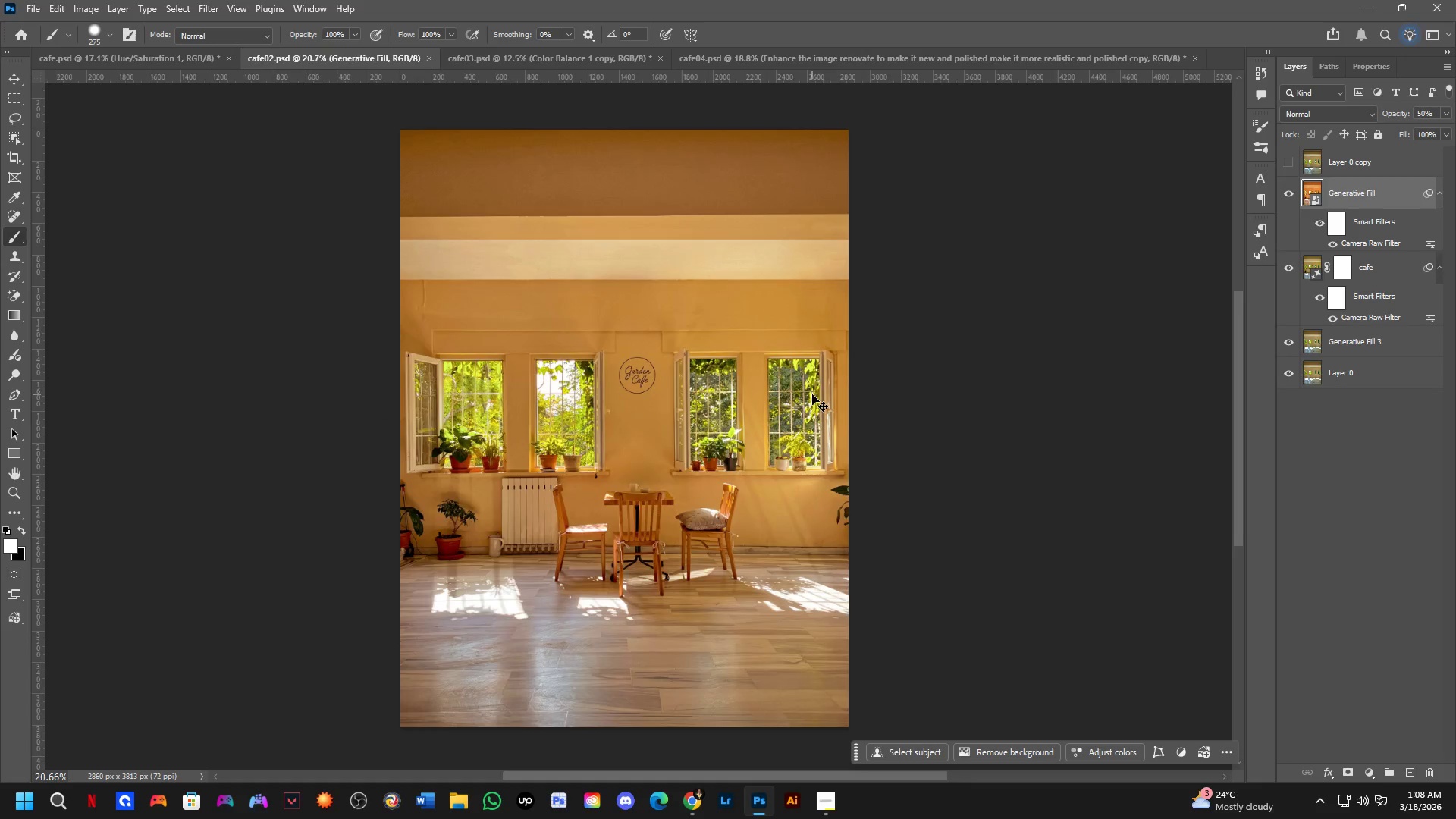 
key(Control+Tab)
 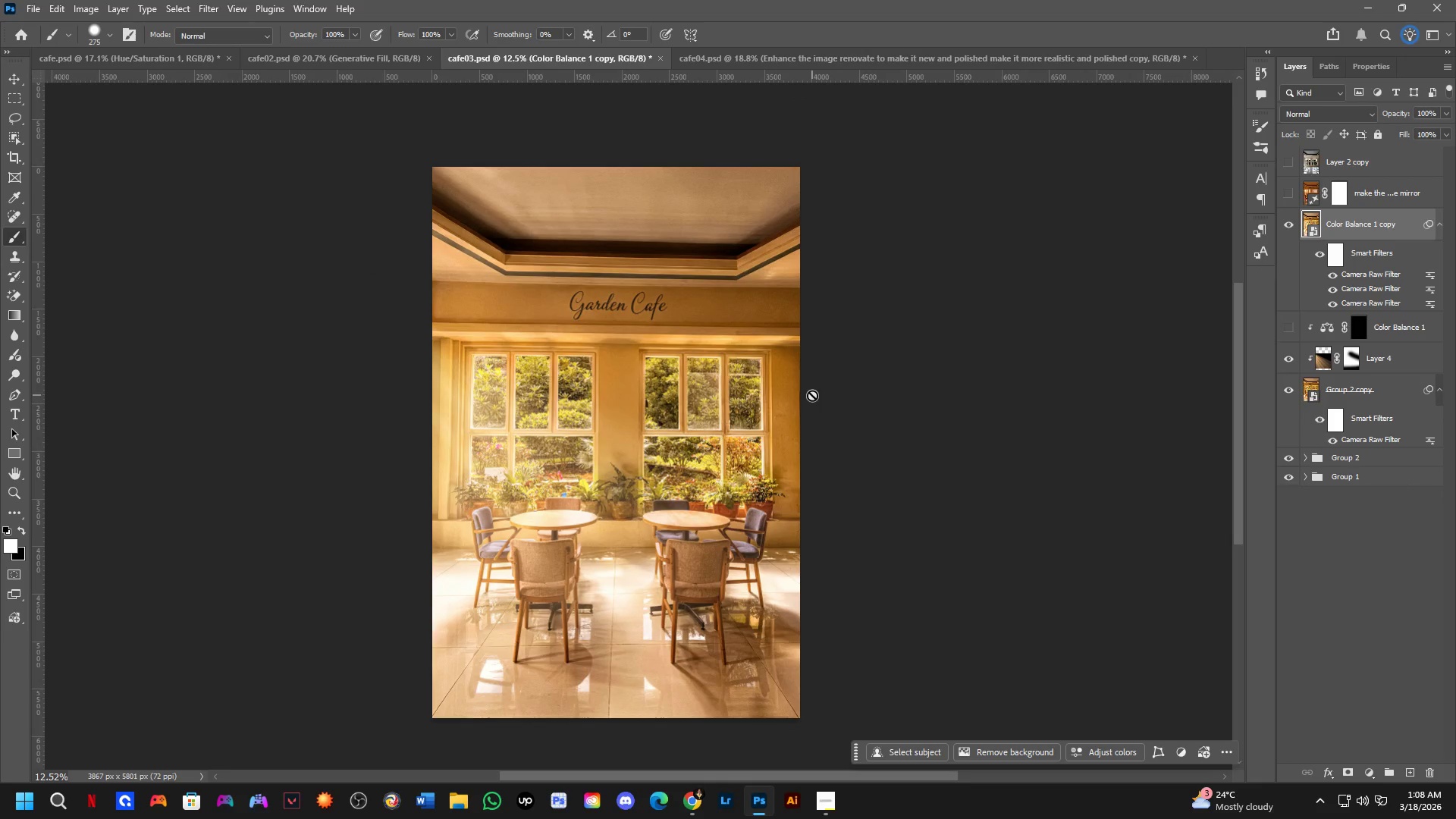 
key(Control+Tab)
 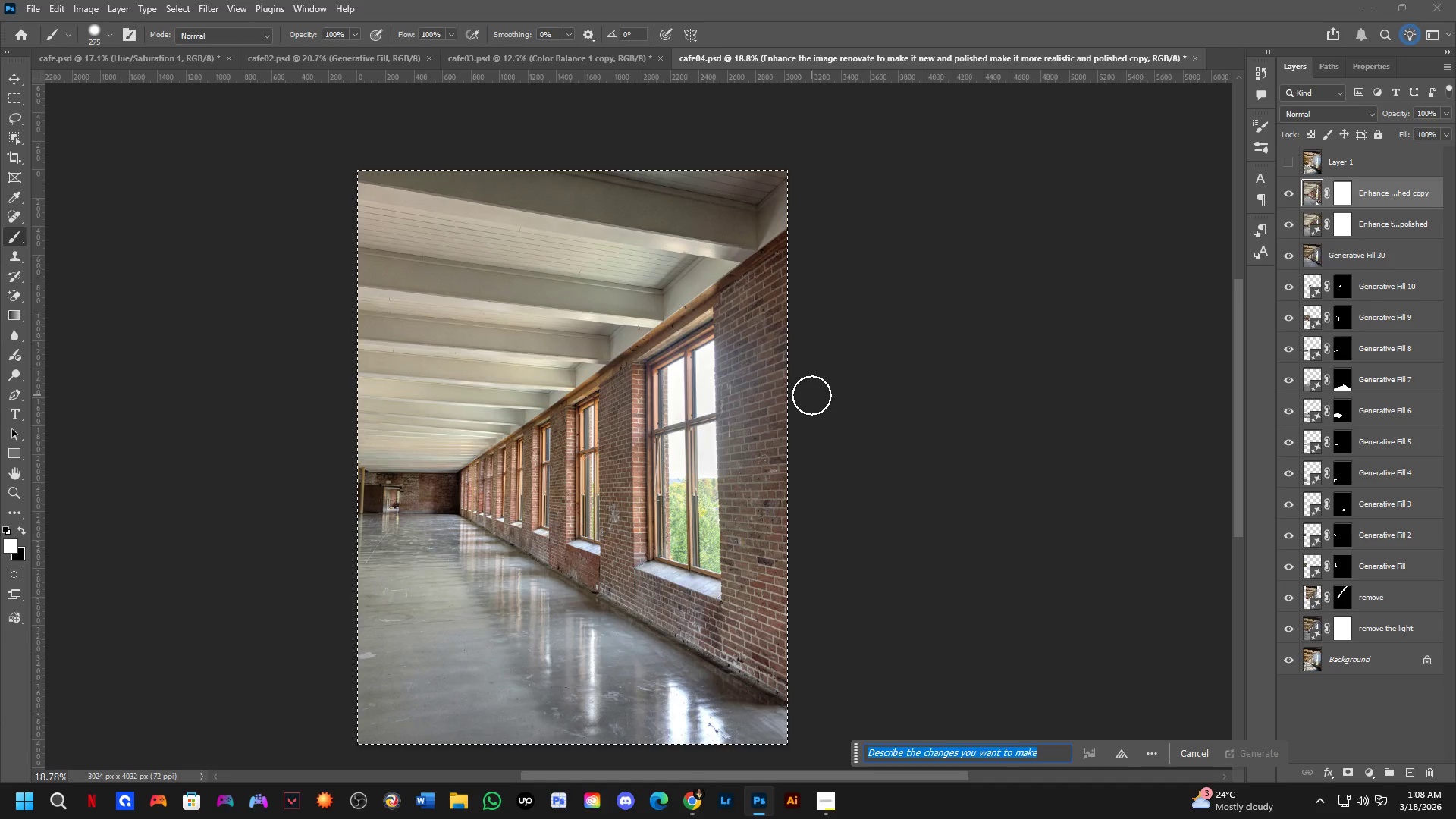 
key(Alt+AltLeft)
 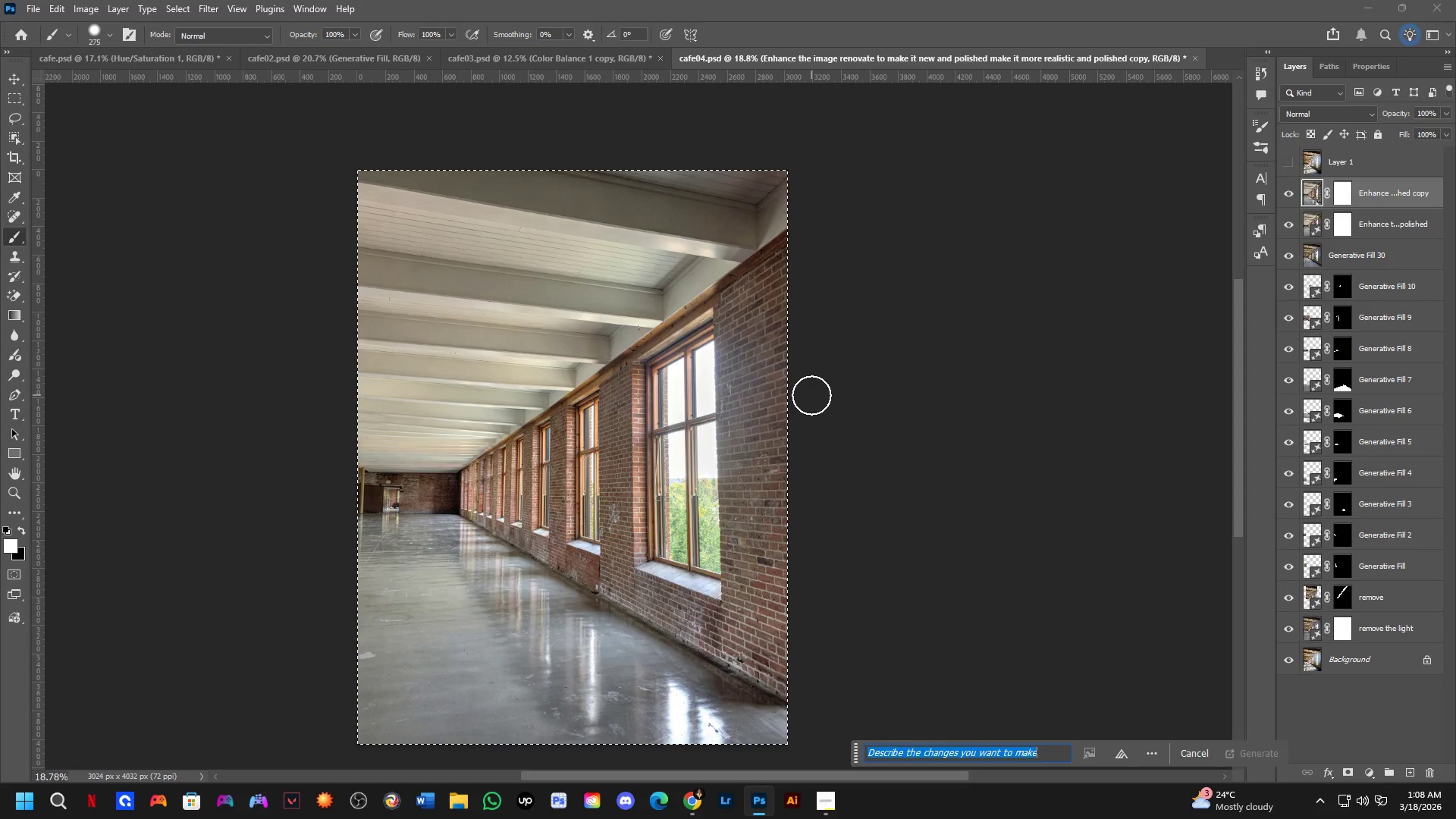 
key(Alt+Tab)